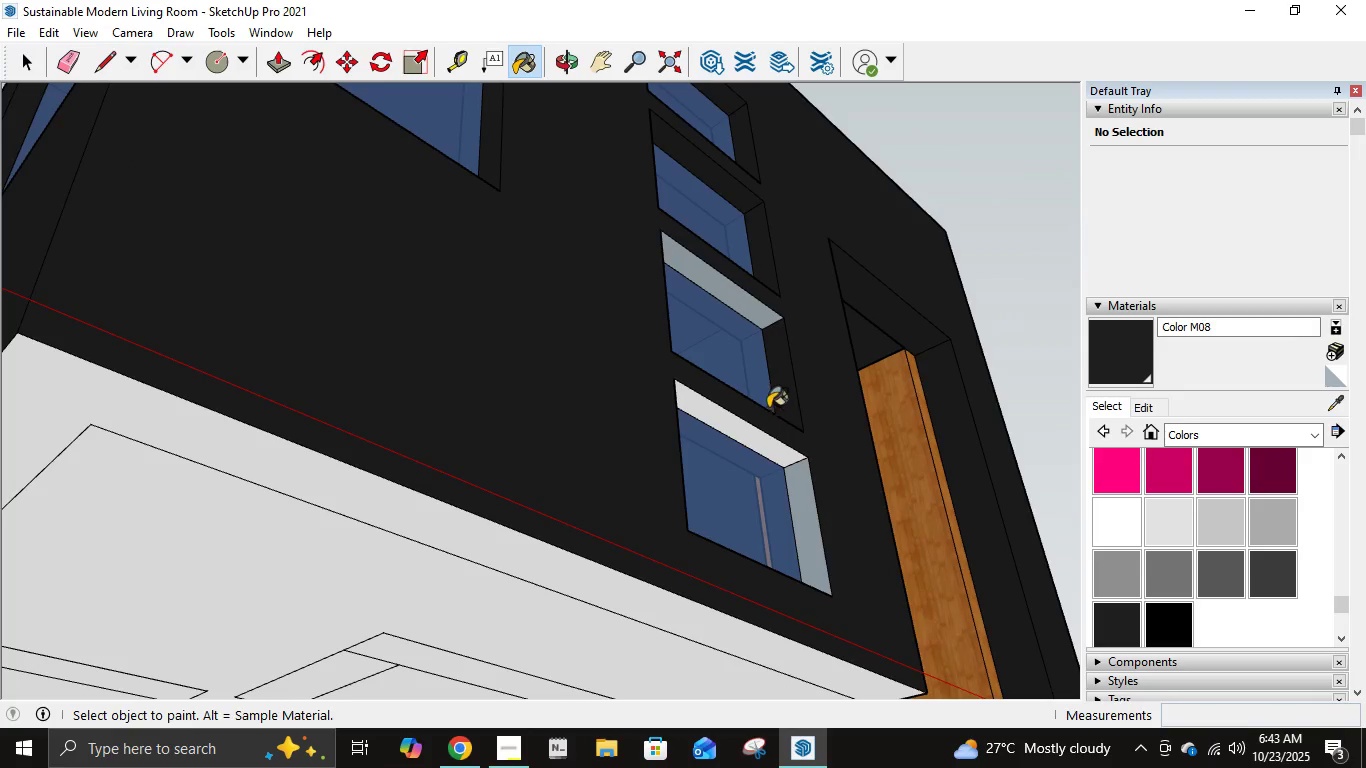 
left_click([756, 312])
 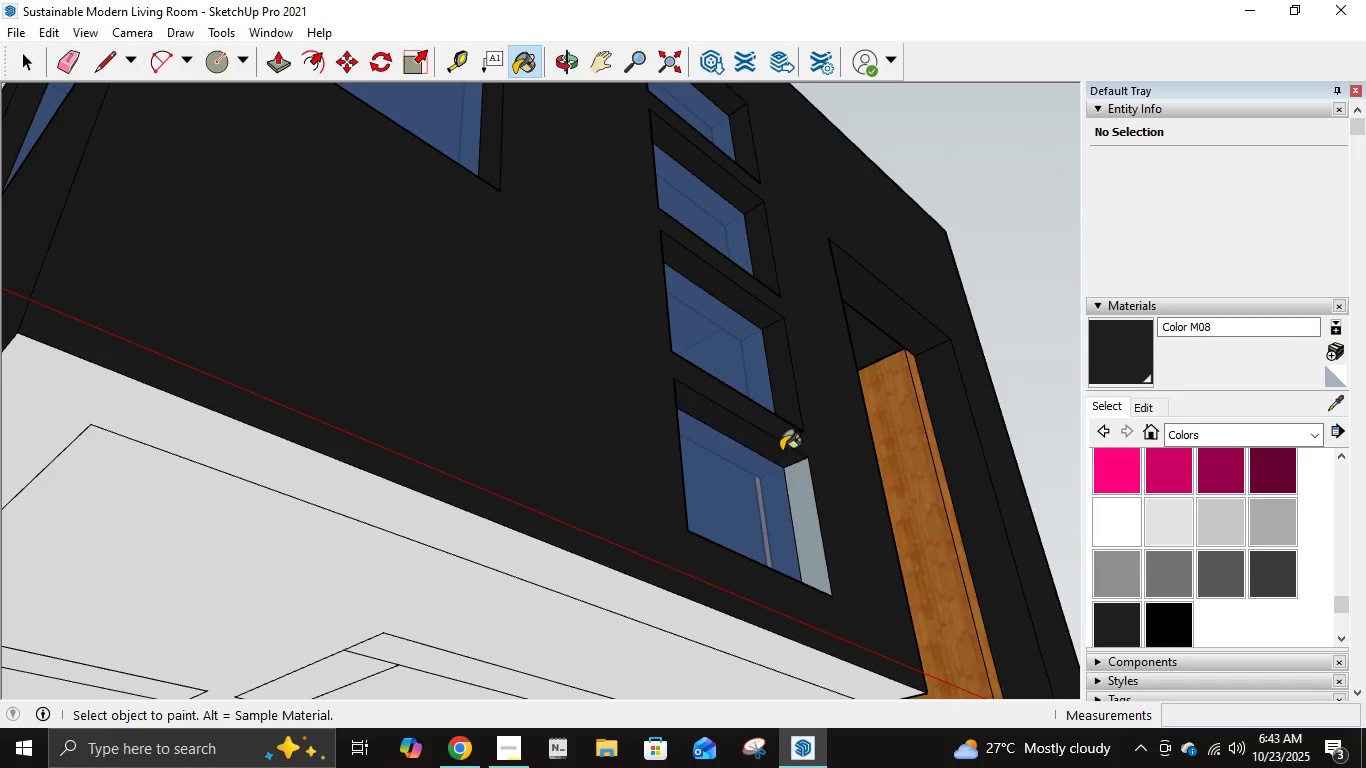 
double_click([795, 486])
 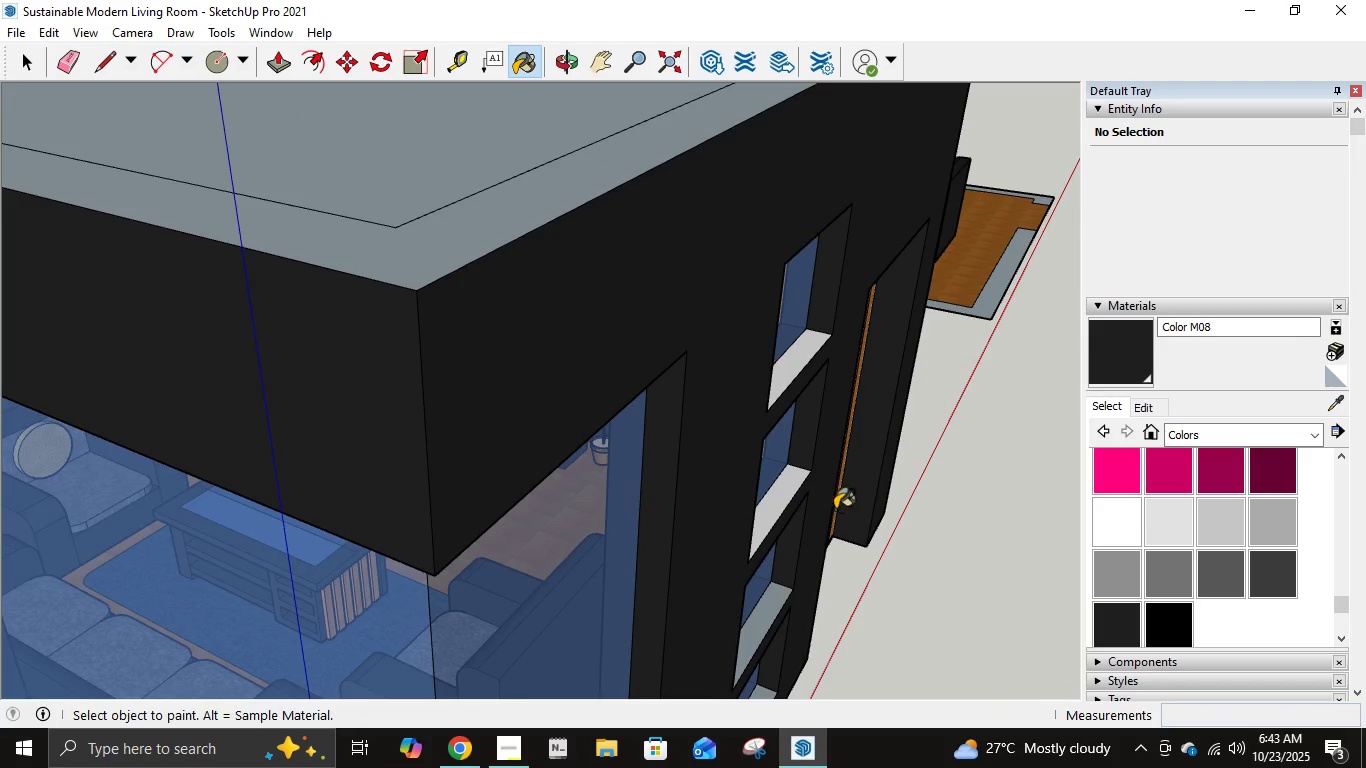 
left_click([781, 598])
 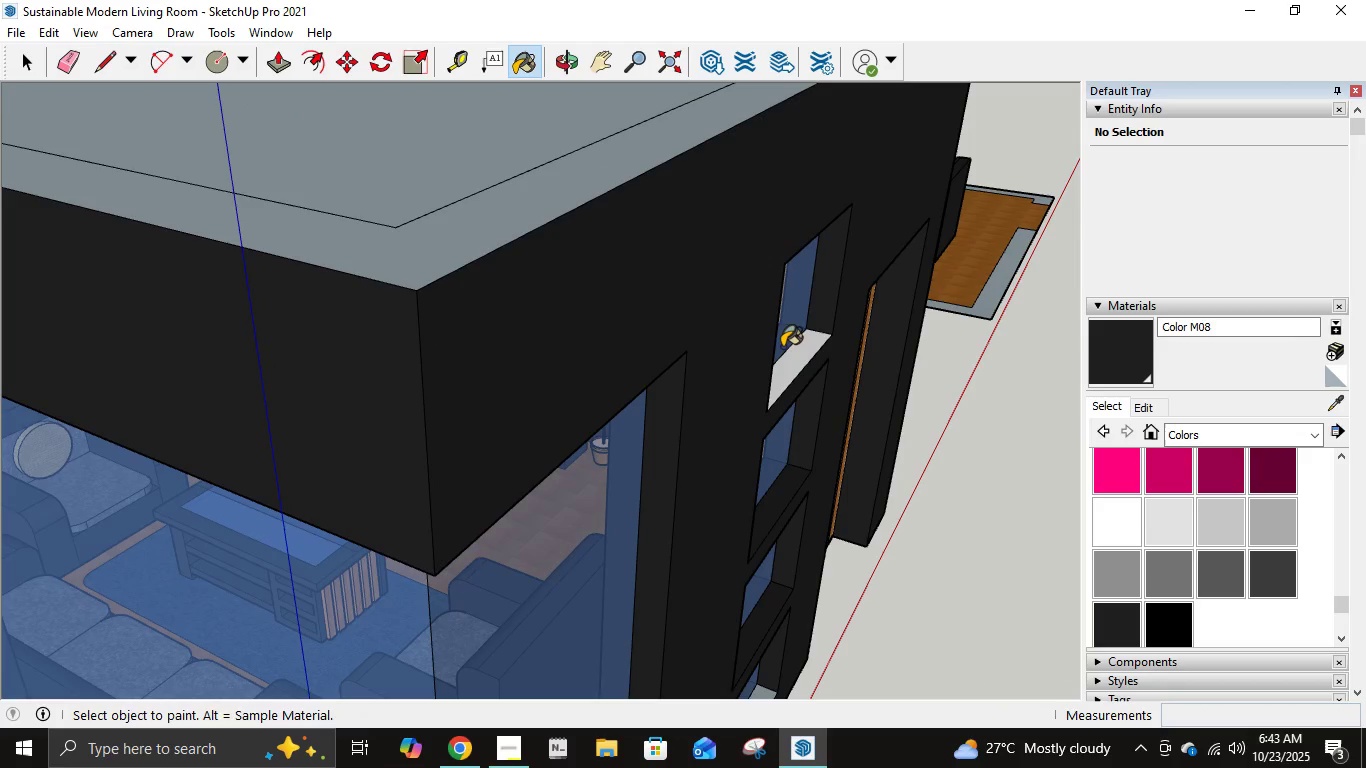 
left_click([794, 359])
 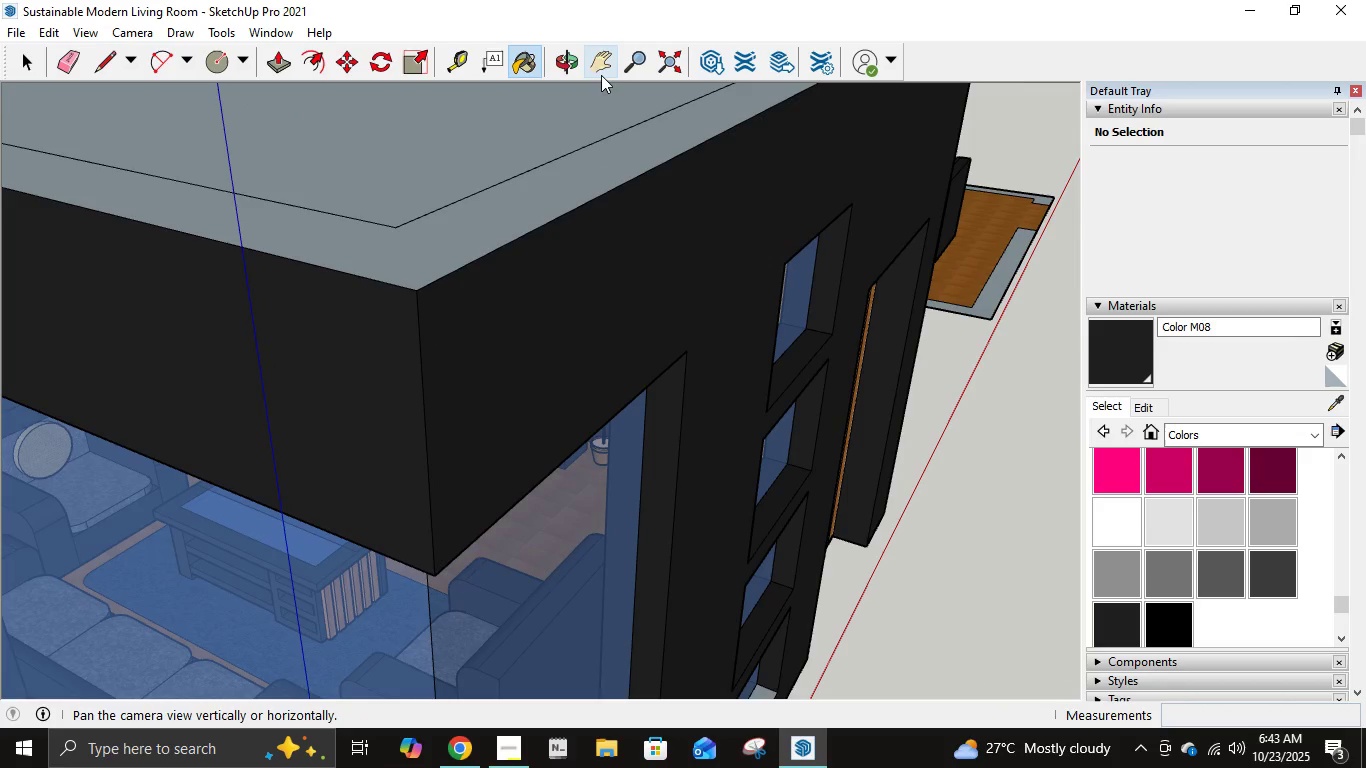 
left_click([599, 72])
 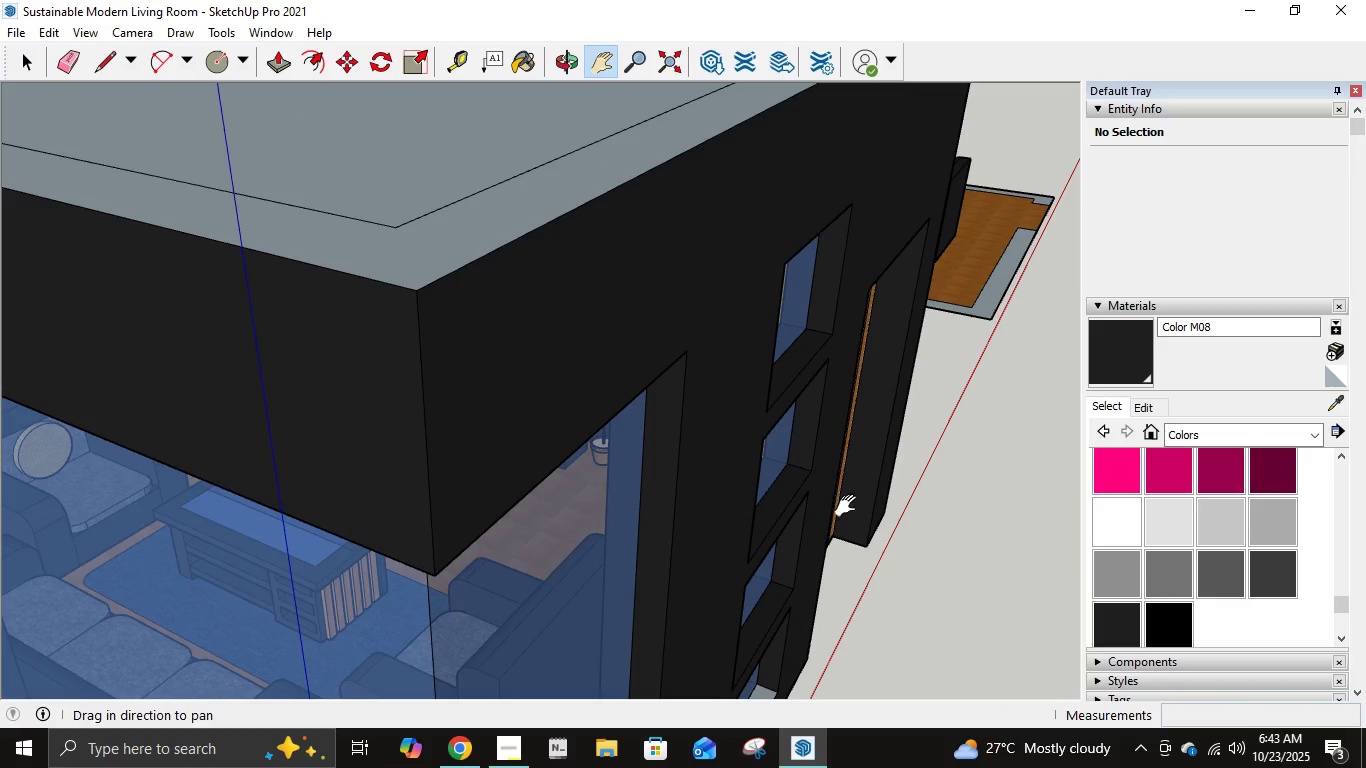 
left_click_drag(start_coordinate=[850, 507], to_coordinate=[715, 326])
 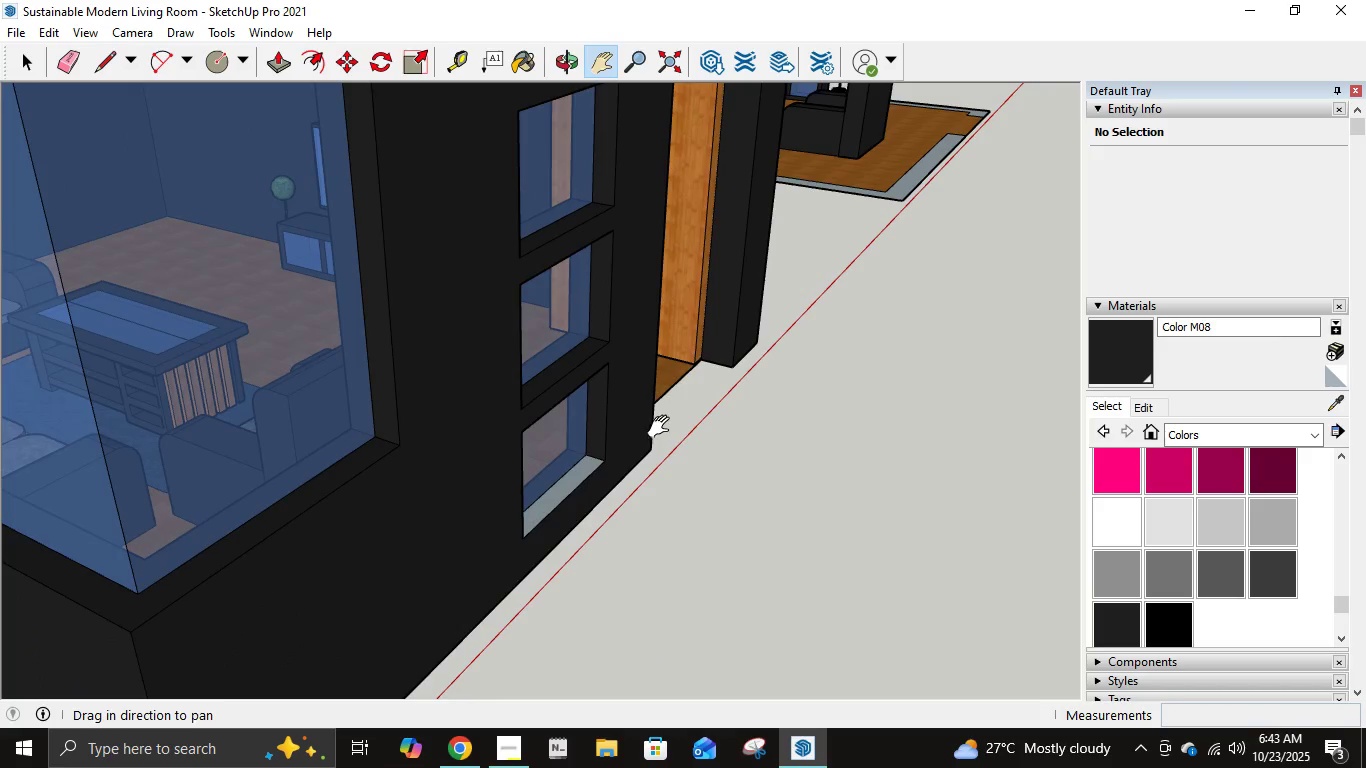 
key(B)
 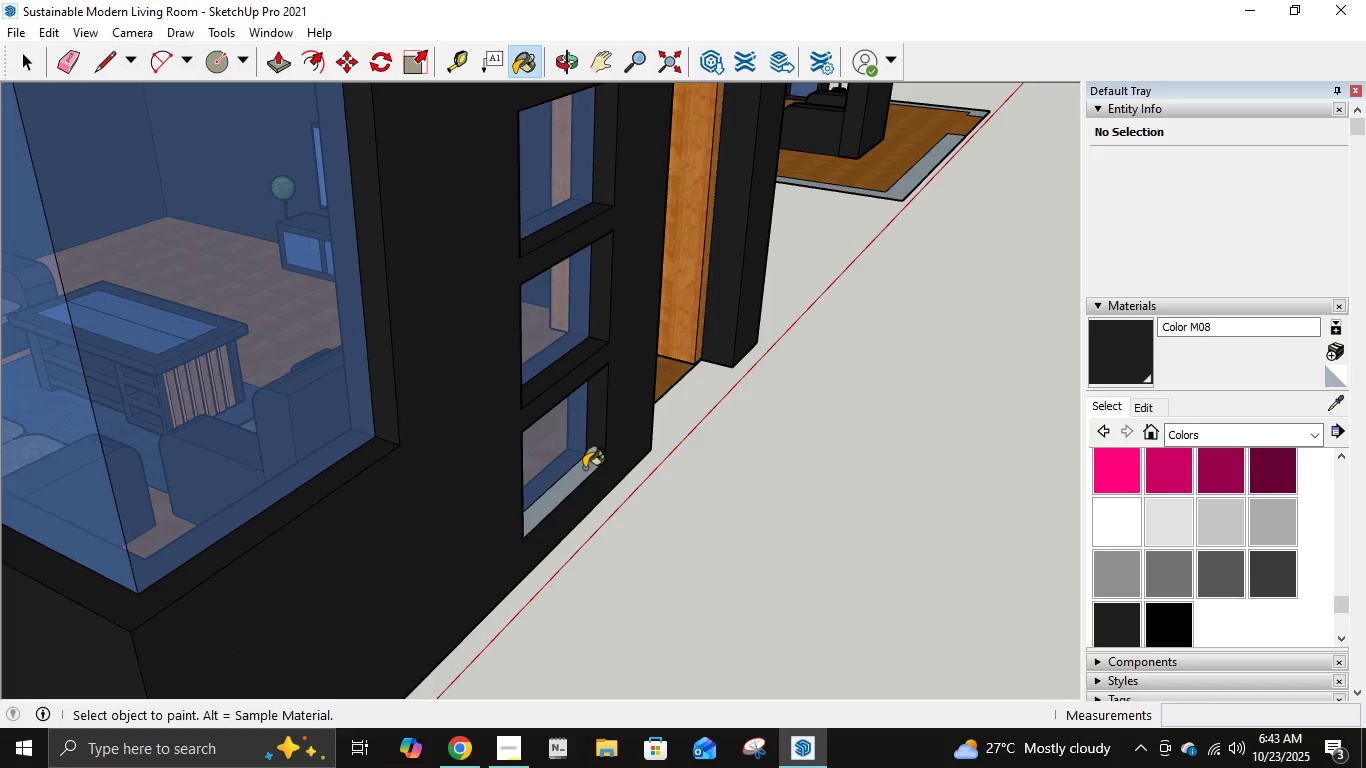 
left_click([578, 470])
 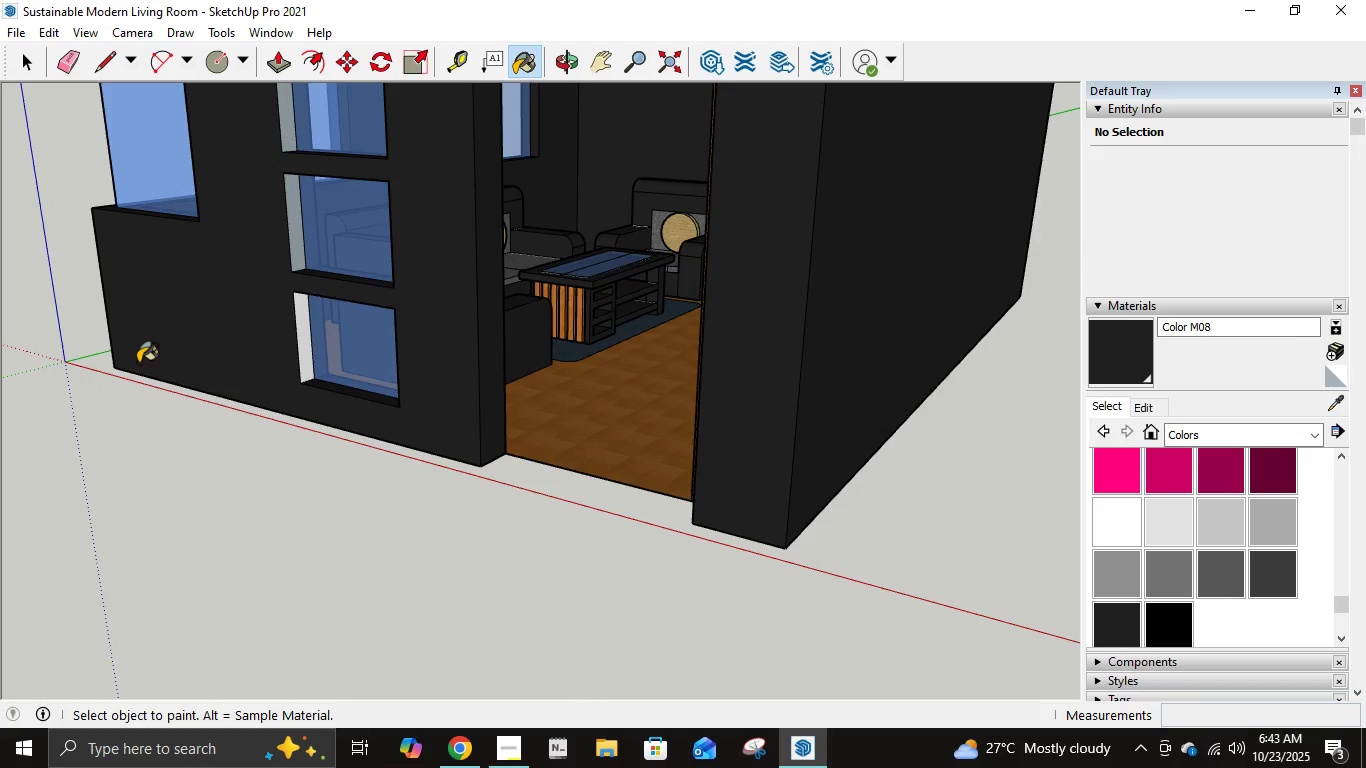 
scroll: coordinate [269, 325], scroll_direction: up, amount: 5.0
 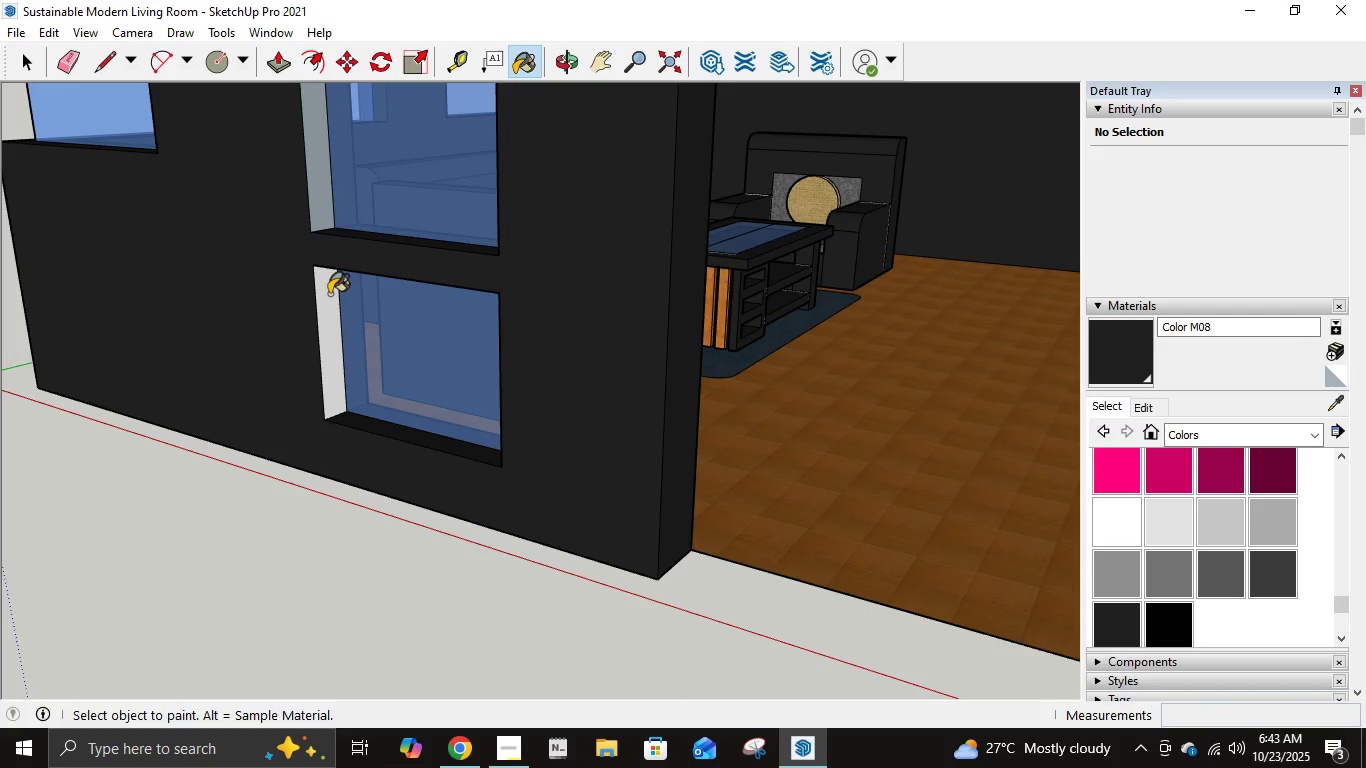 
left_click([328, 294])
 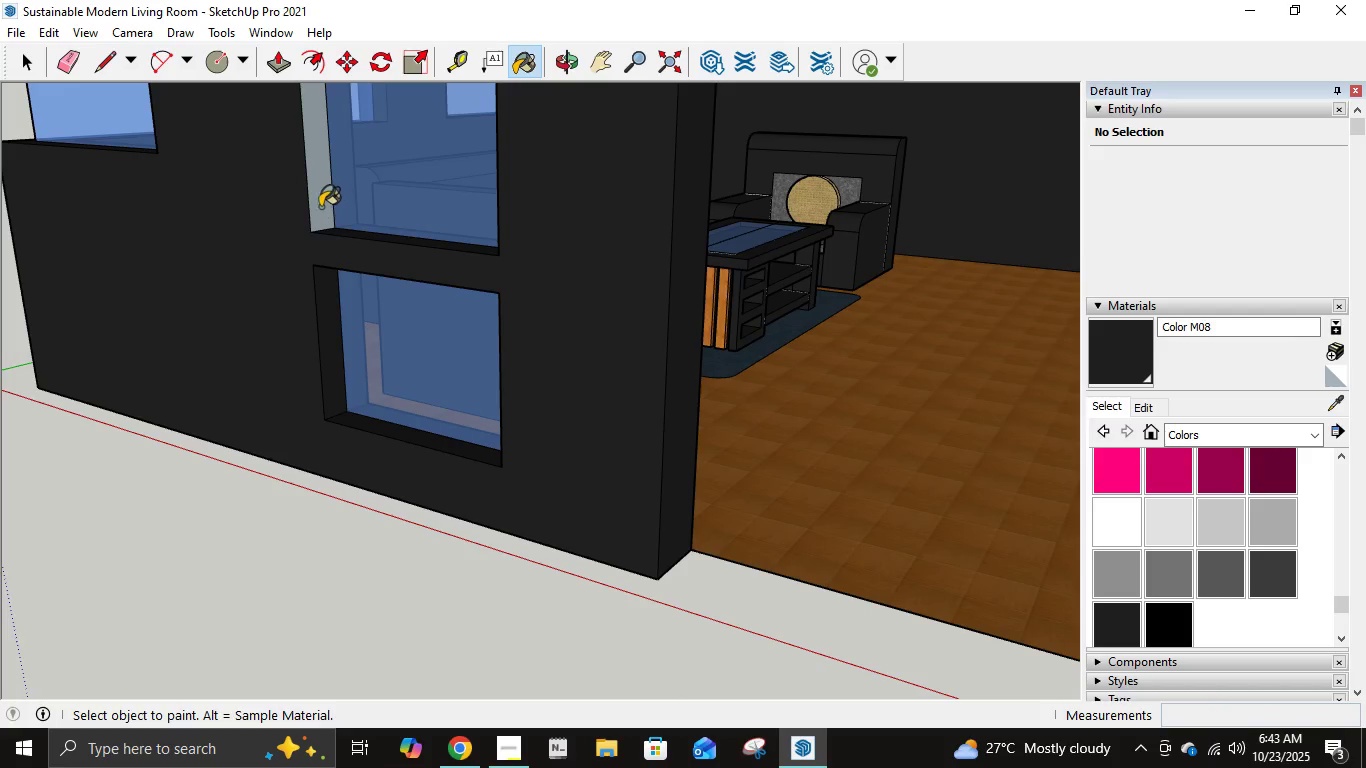 
left_click([318, 200])
 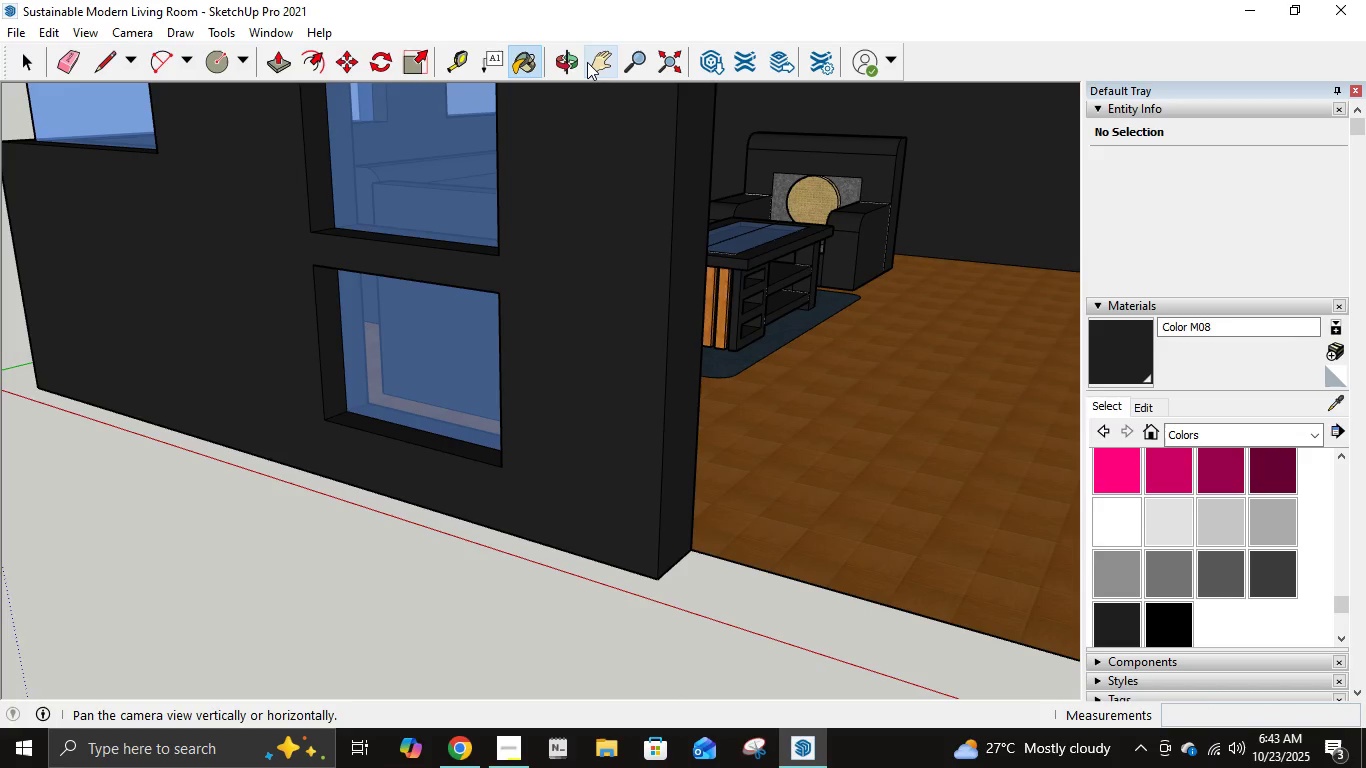 
left_click([587, 62])
 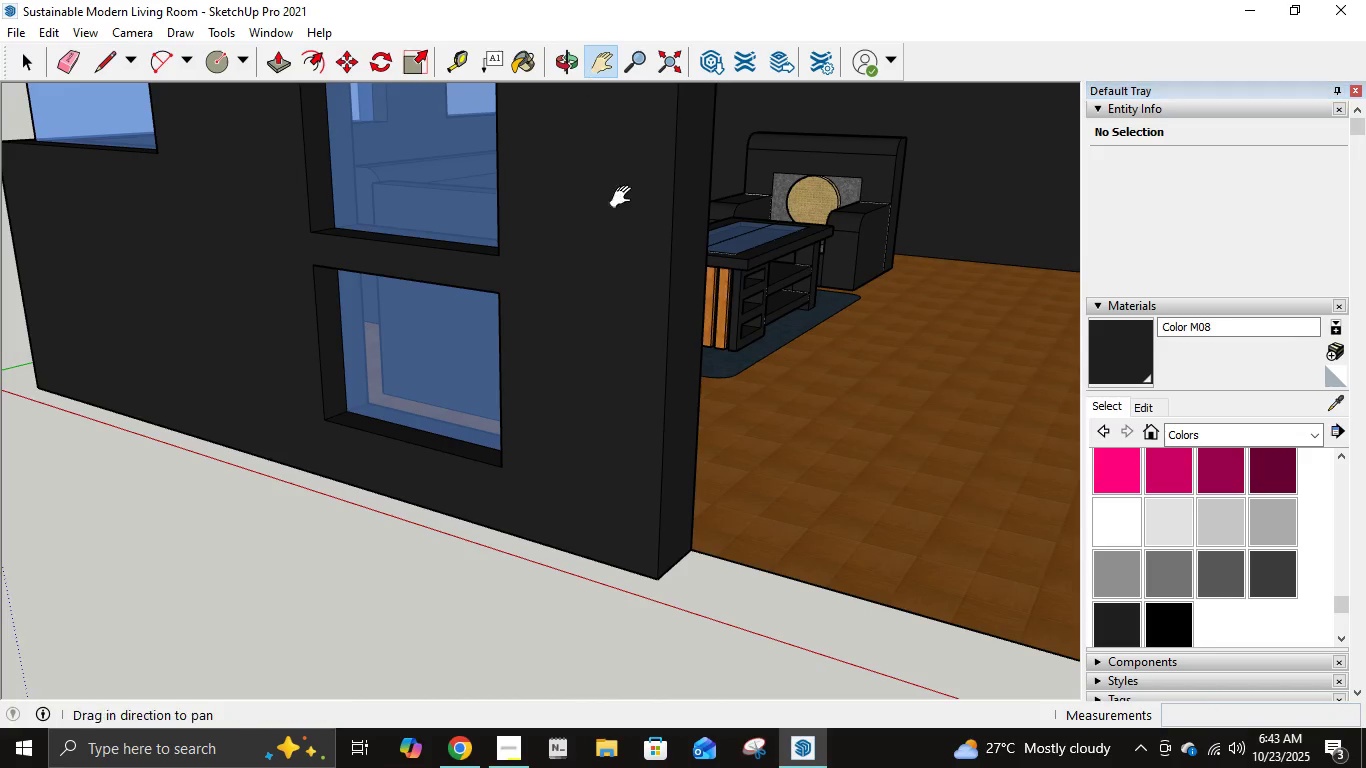 
left_click_drag(start_coordinate=[631, 226], to_coordinate=[764, 734])
 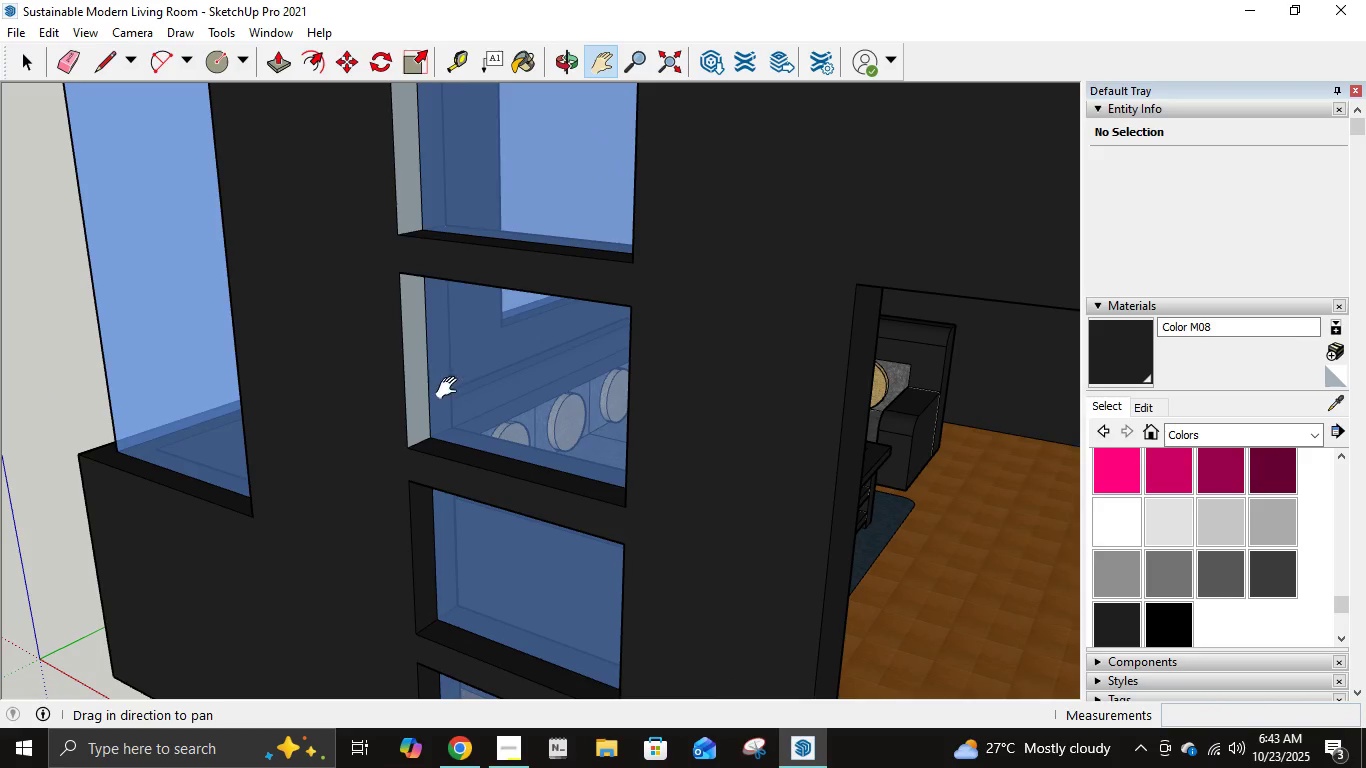 
key(B)
 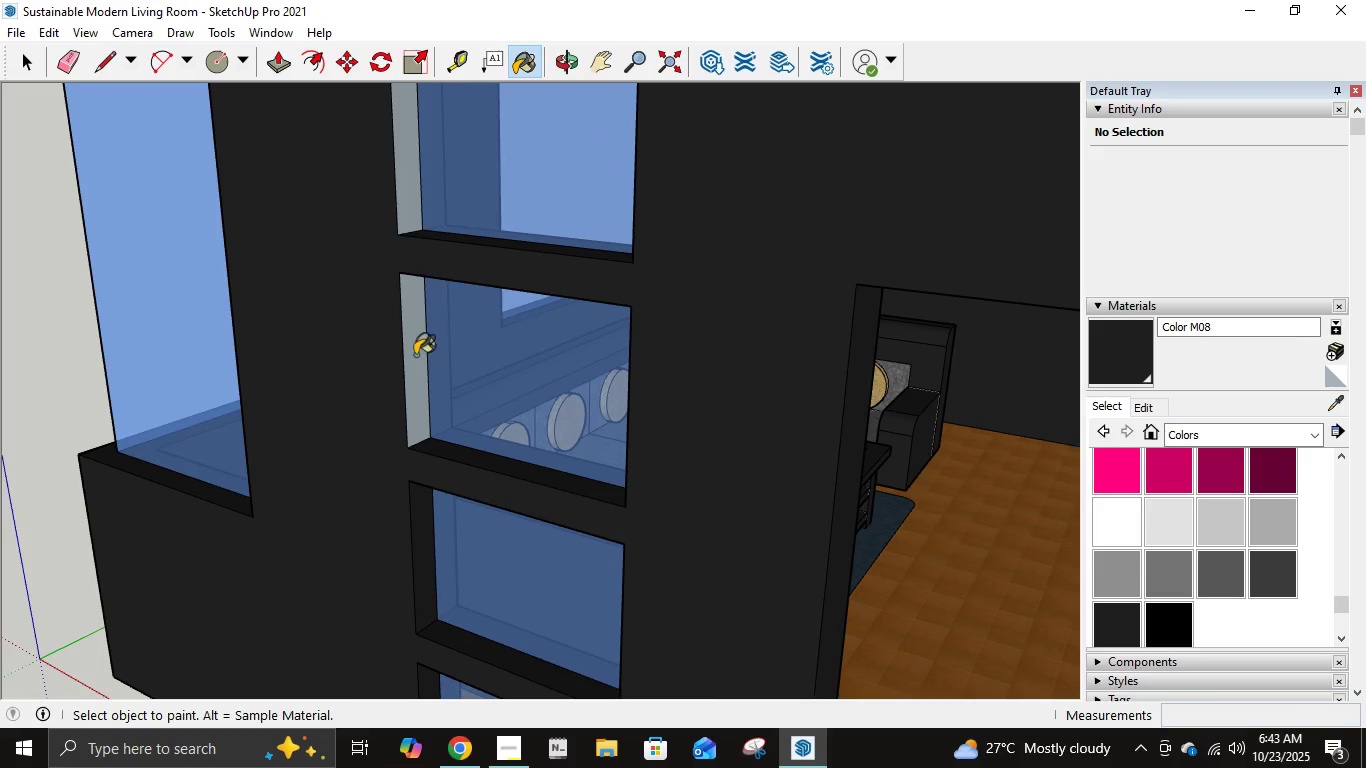 
left_click([413, 354])
 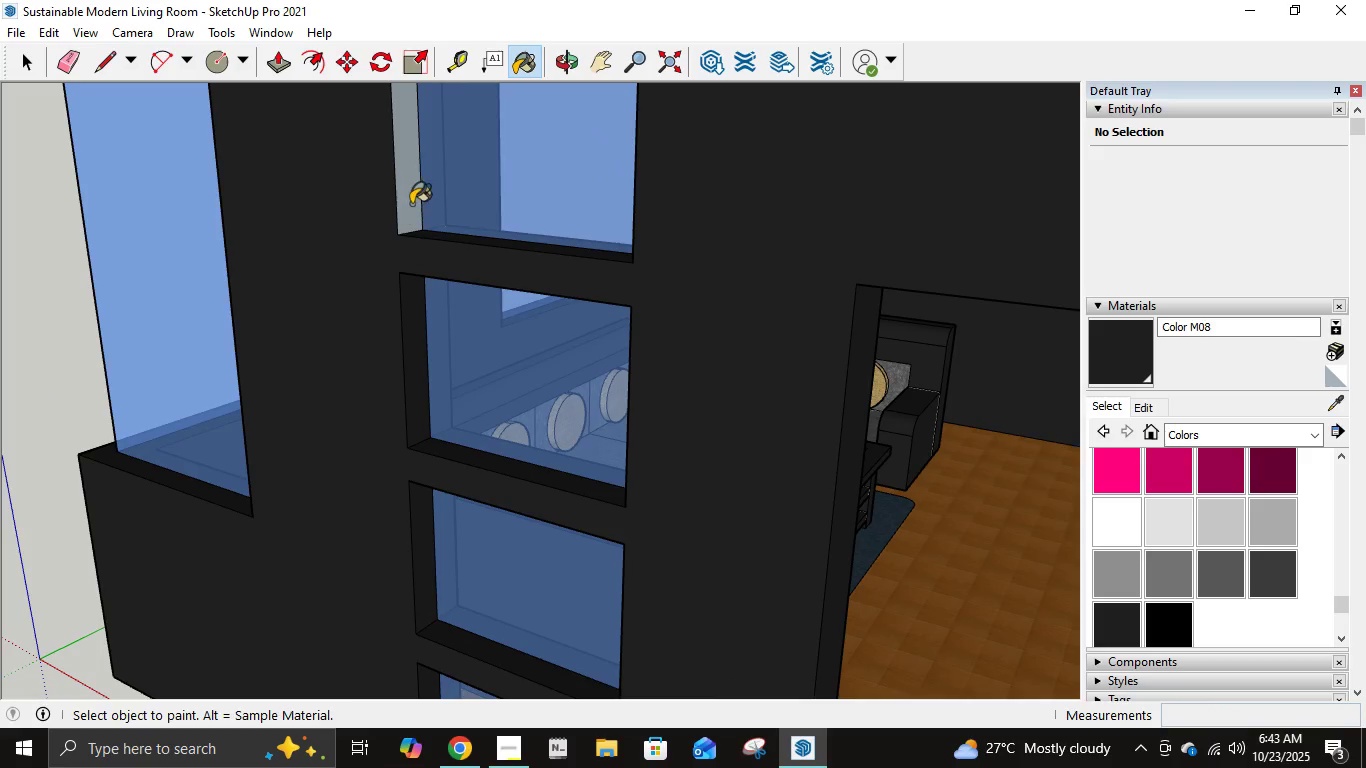 
left_click([411, 204])
 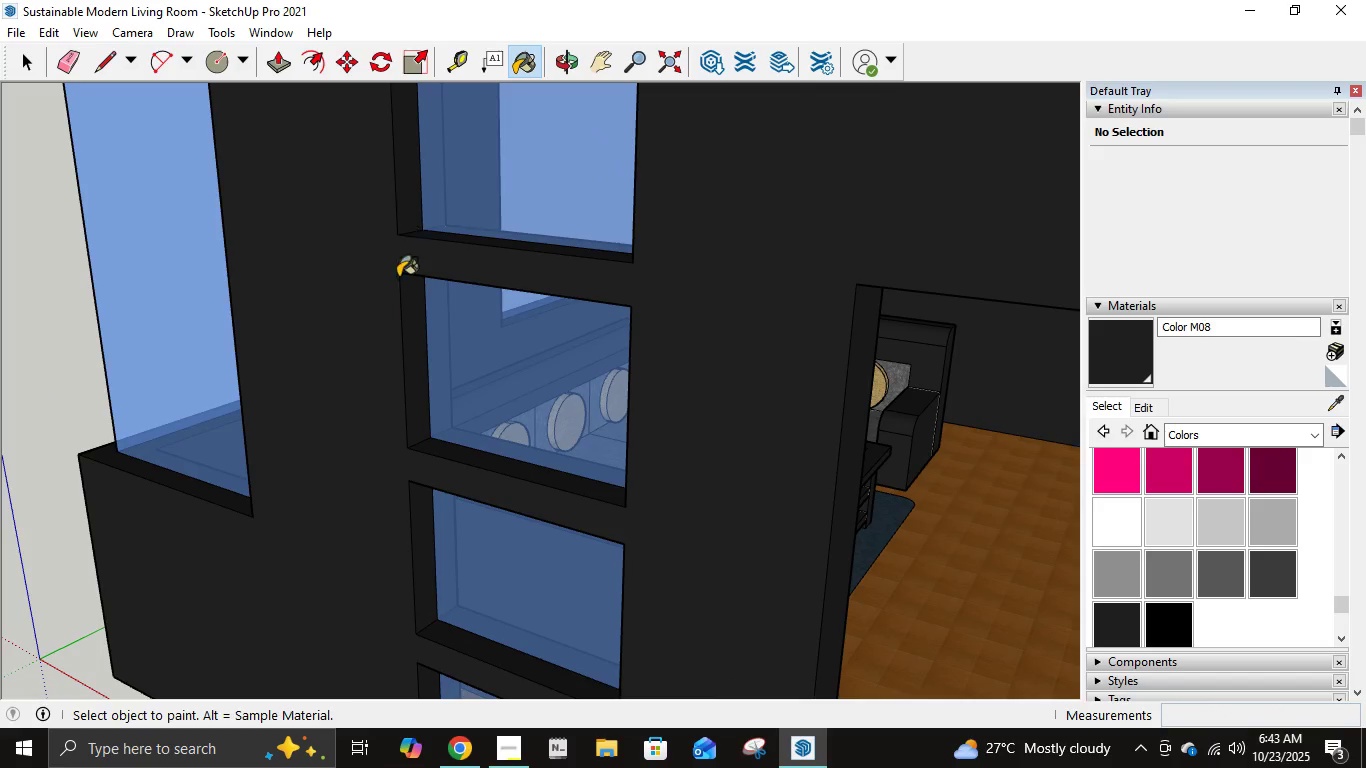 
scroll: coordinate [747, 477], scroll_direction: down, amount: 13.0
 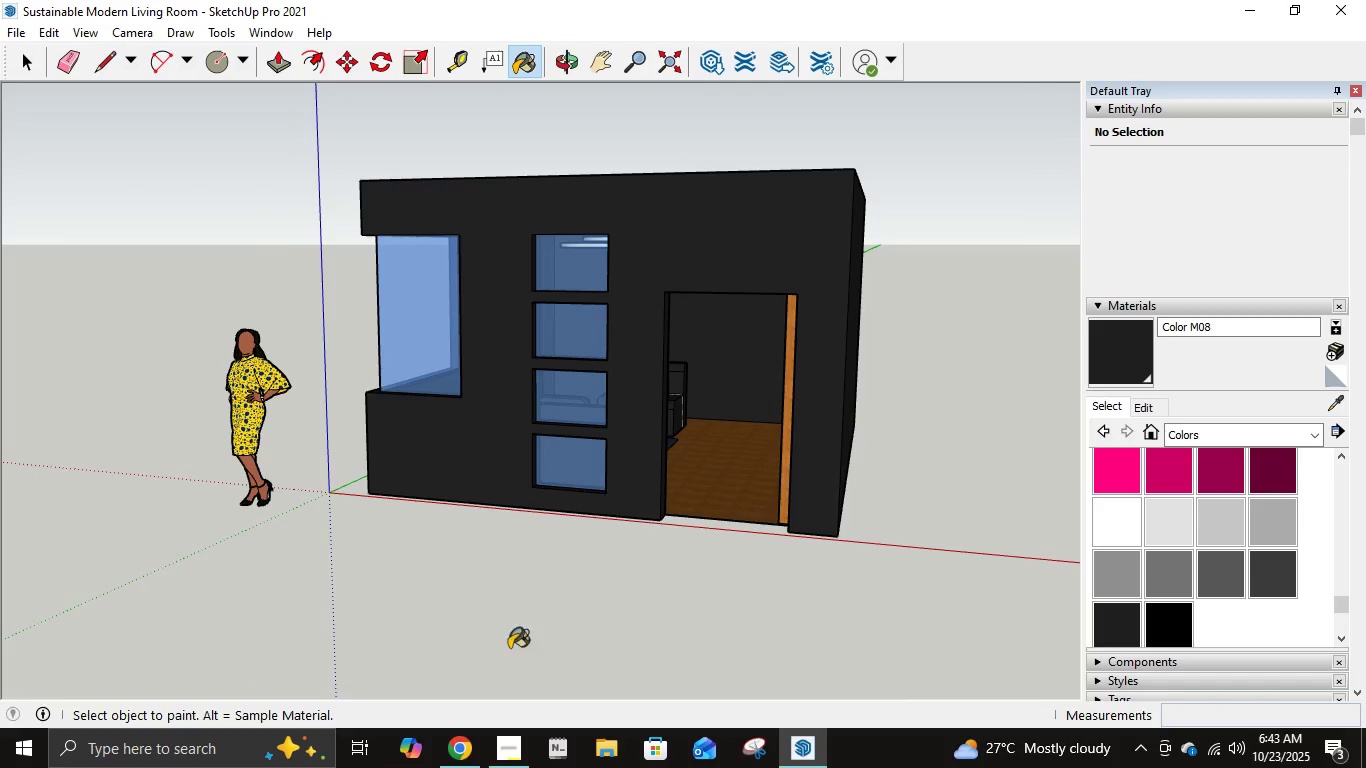 
left_click([505, 765])